 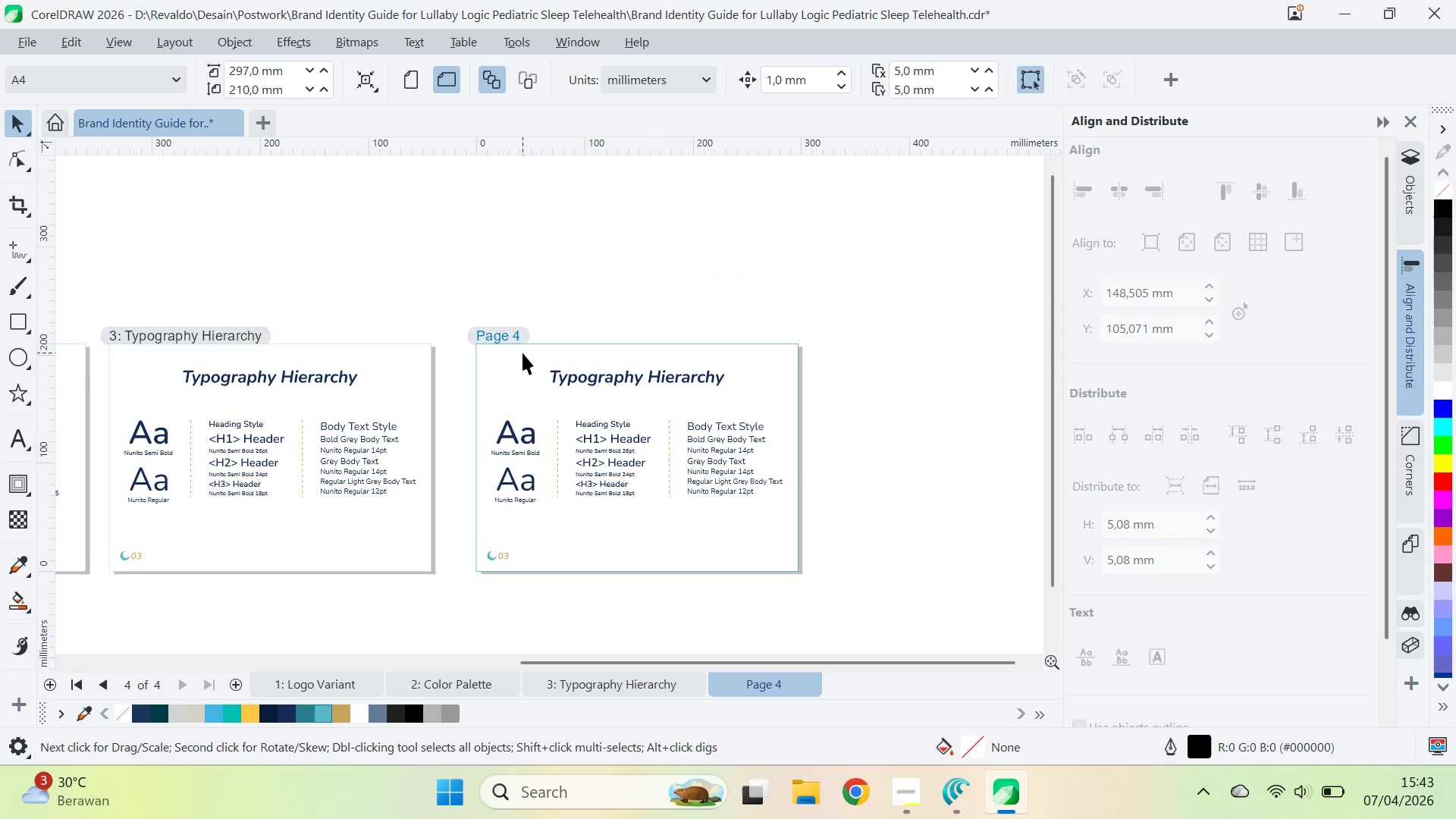 
left_click_drag(start_coordinate=[507, 334], to_coordinate=[479, 334])
 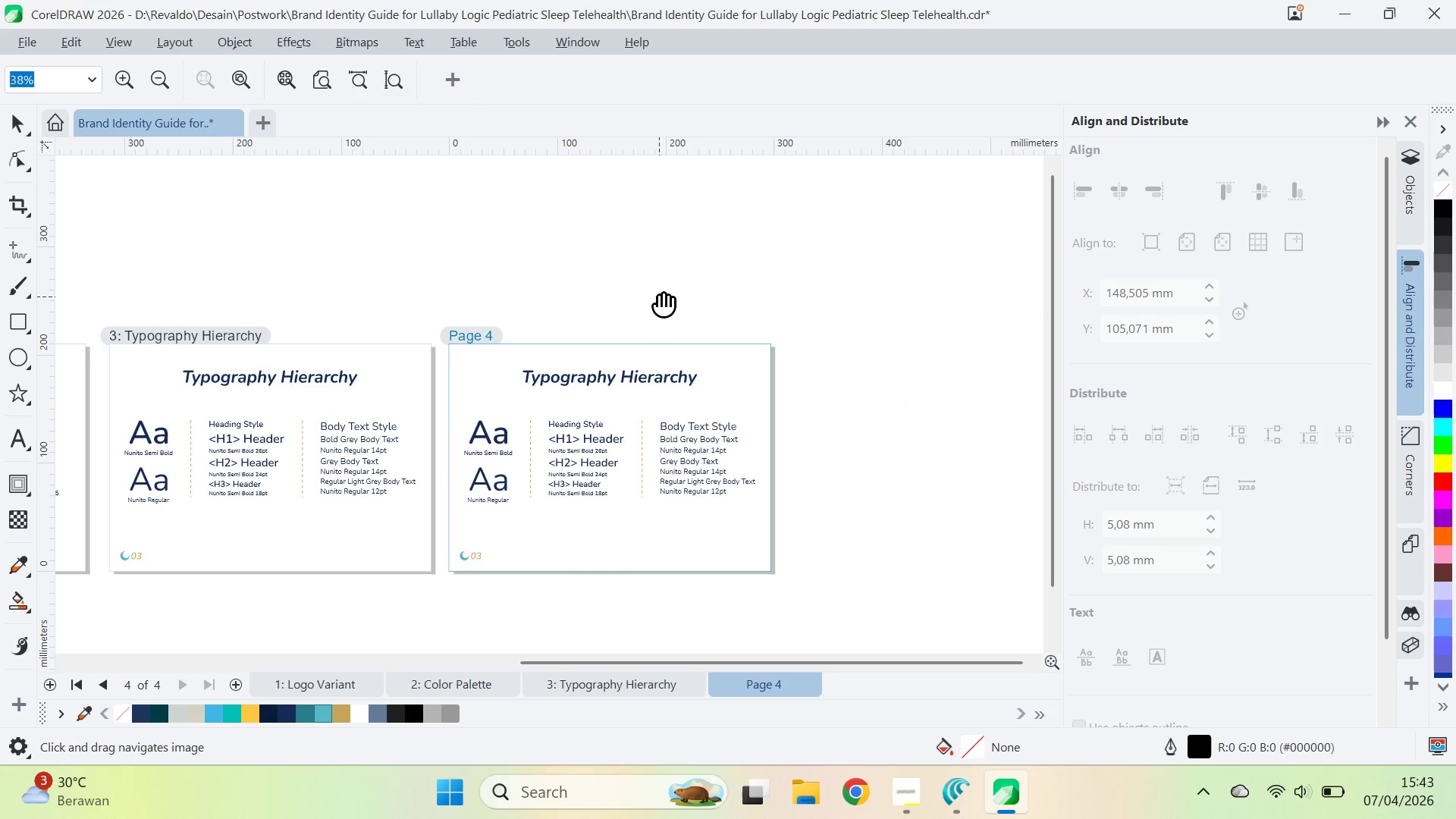 
hold_key(key=ShiftLeft, duration=0.95)
 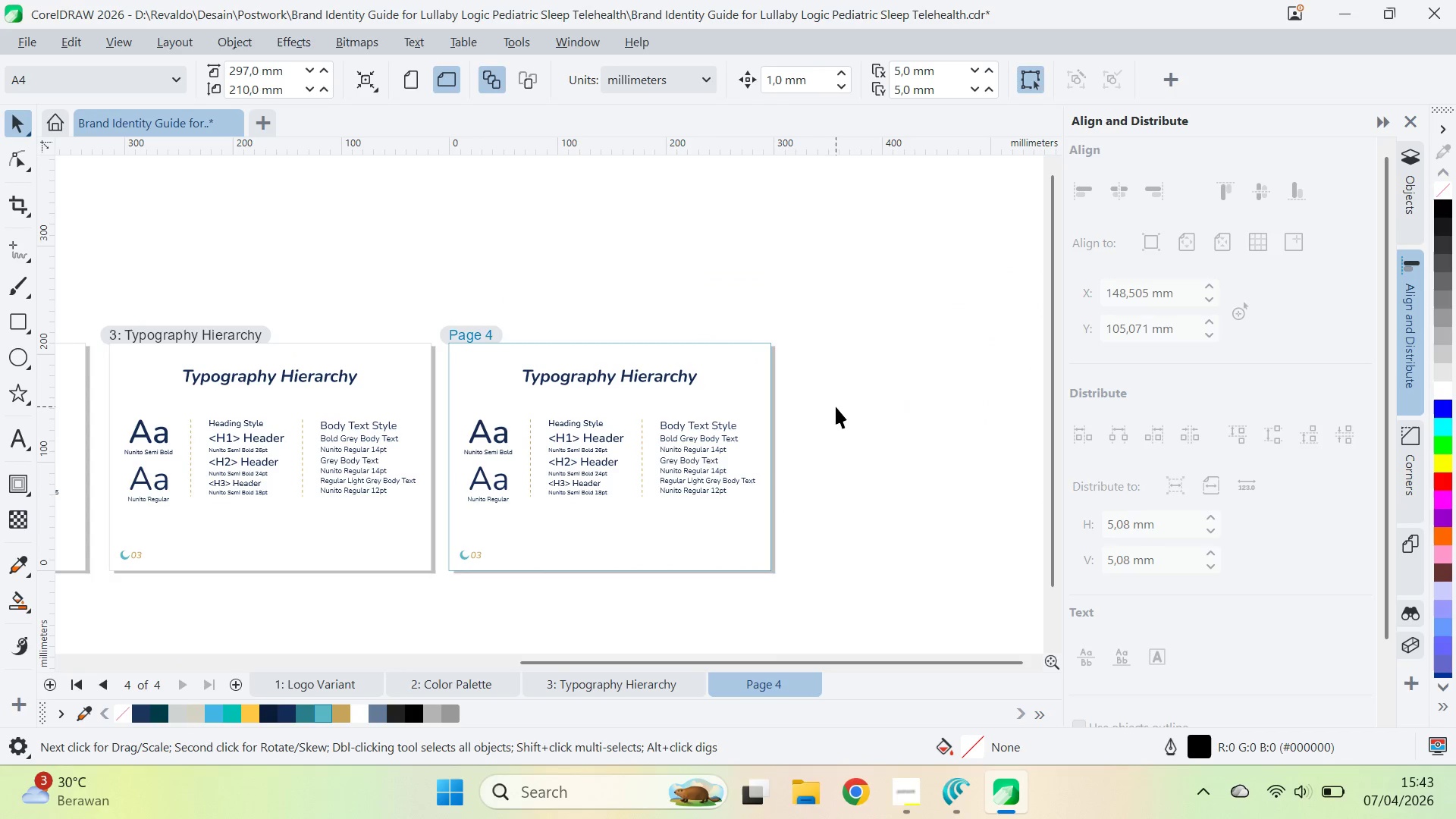 
left_click_drag(start_coordinate=[838, 406], to_coordinate=[447, 520])
 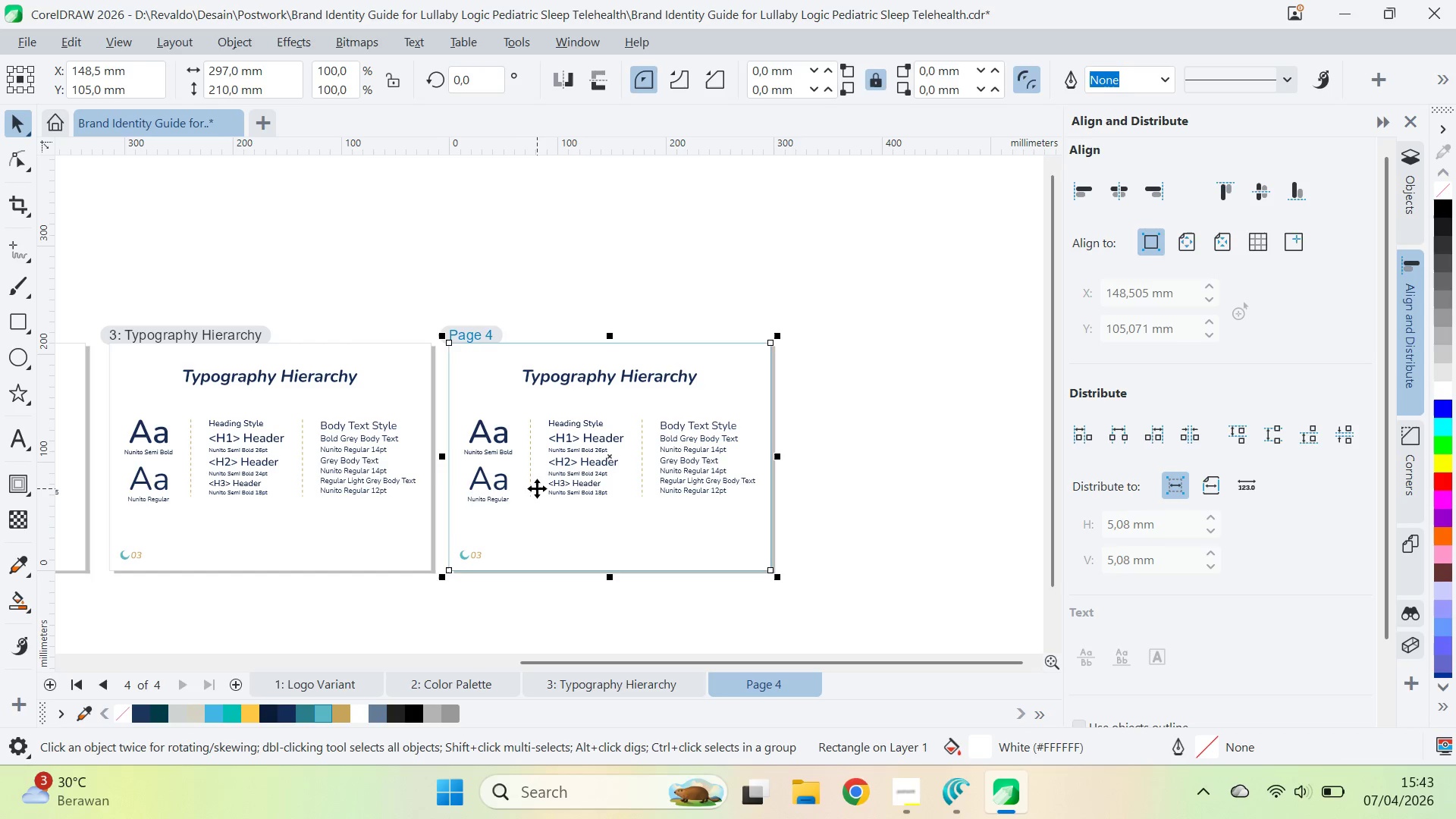 
double_click([529, 485])
 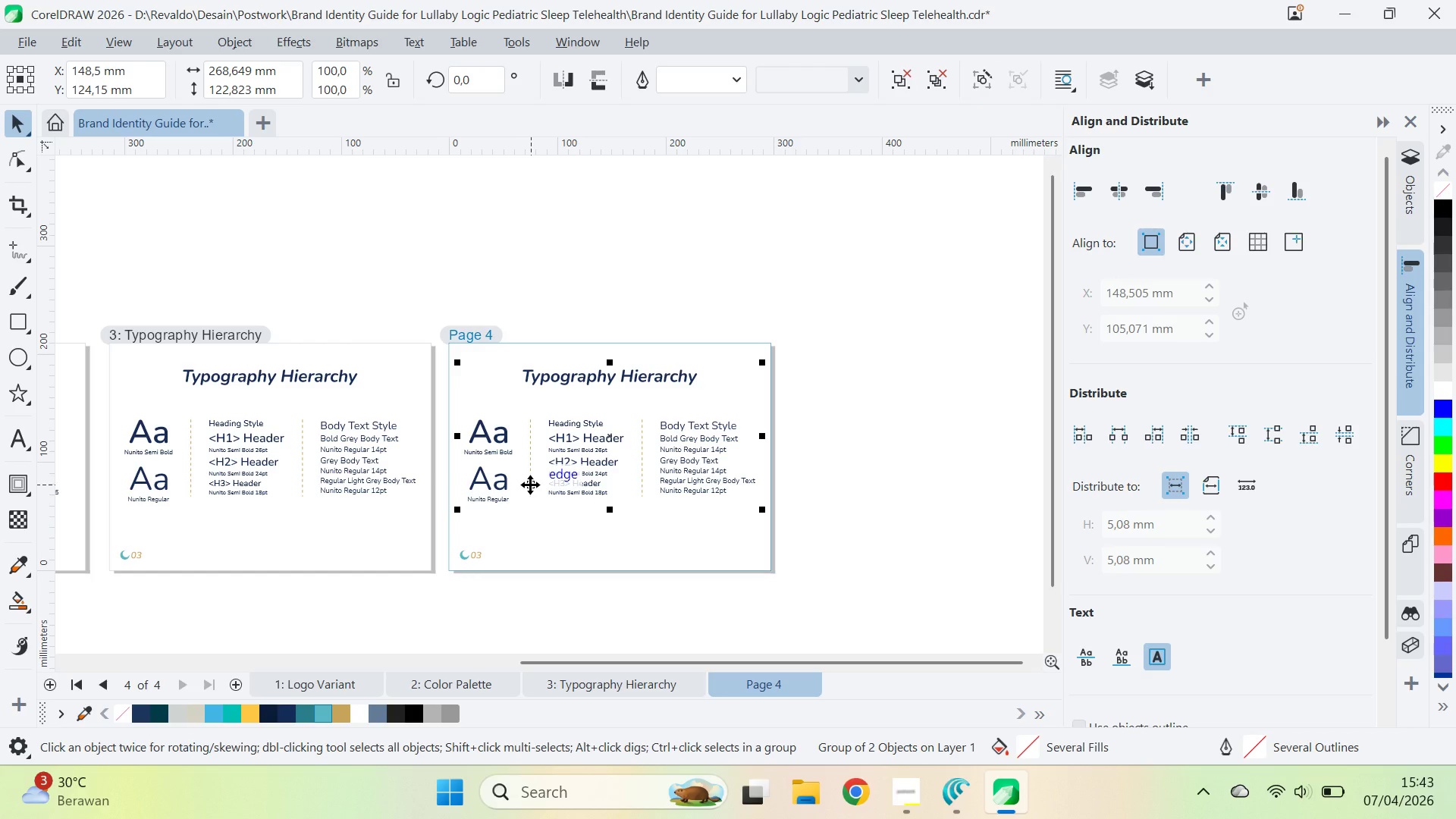 
key(Control+U)
 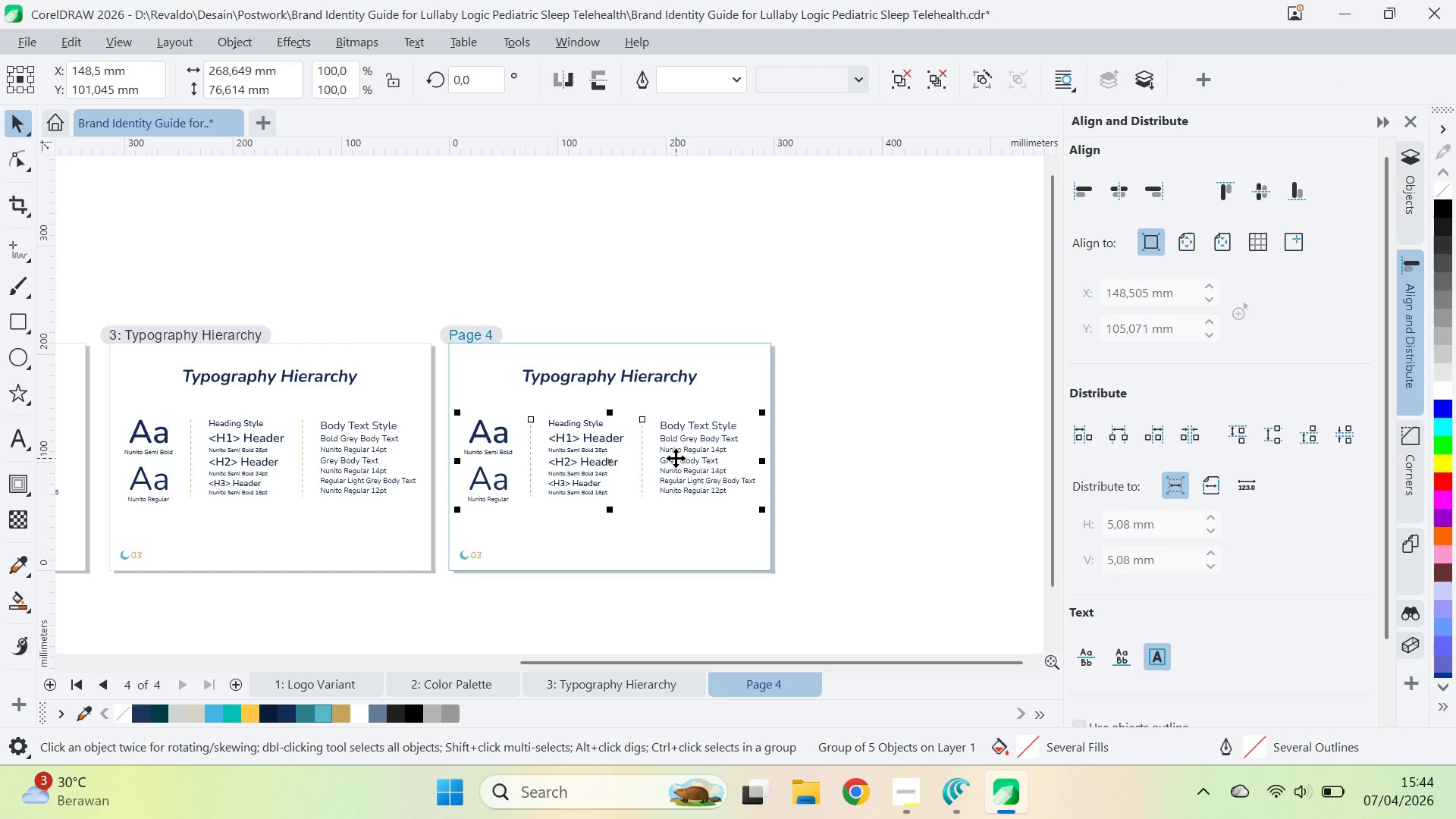 
key(Delete)
 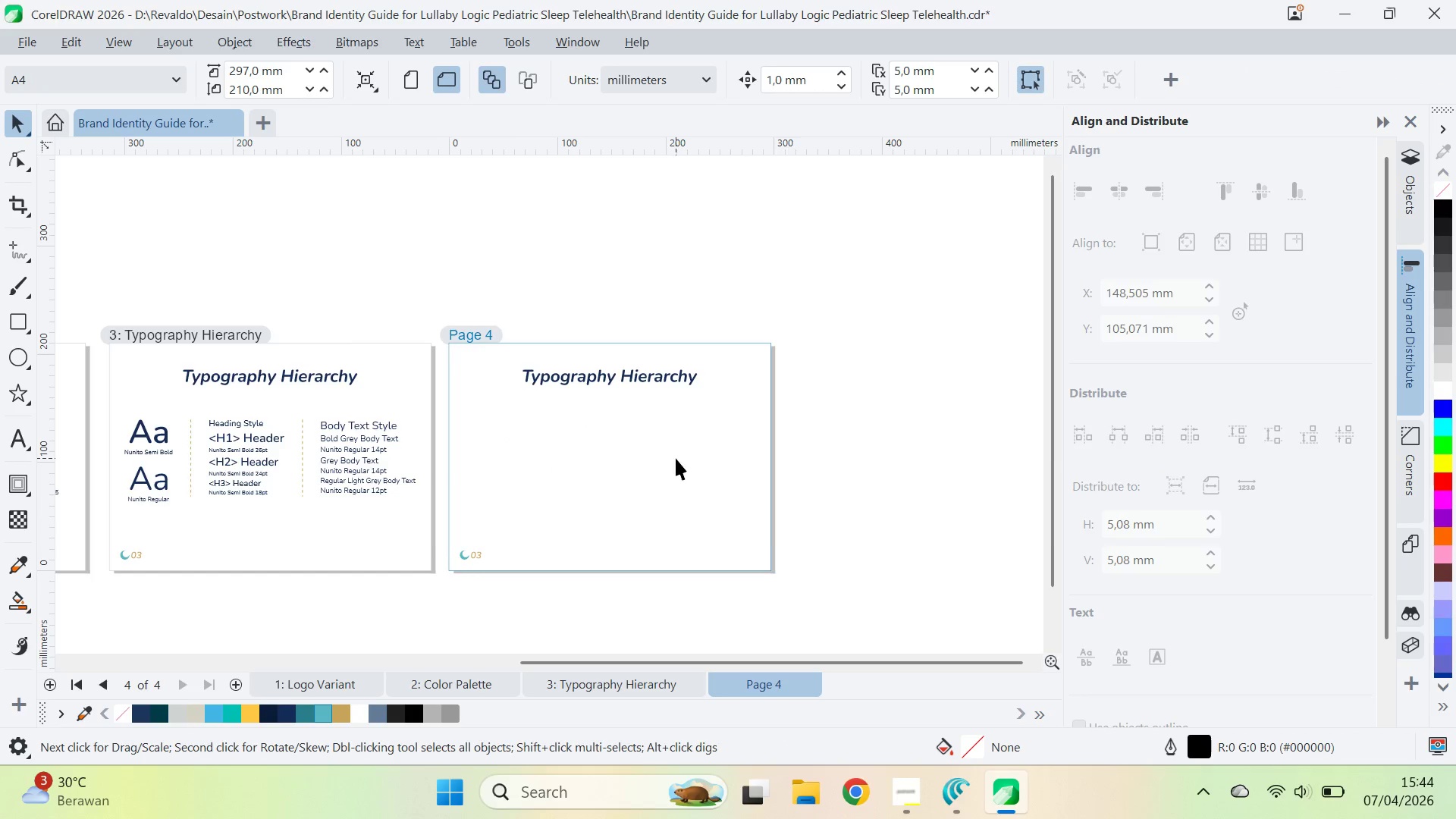 
key(Alt+Tab)
 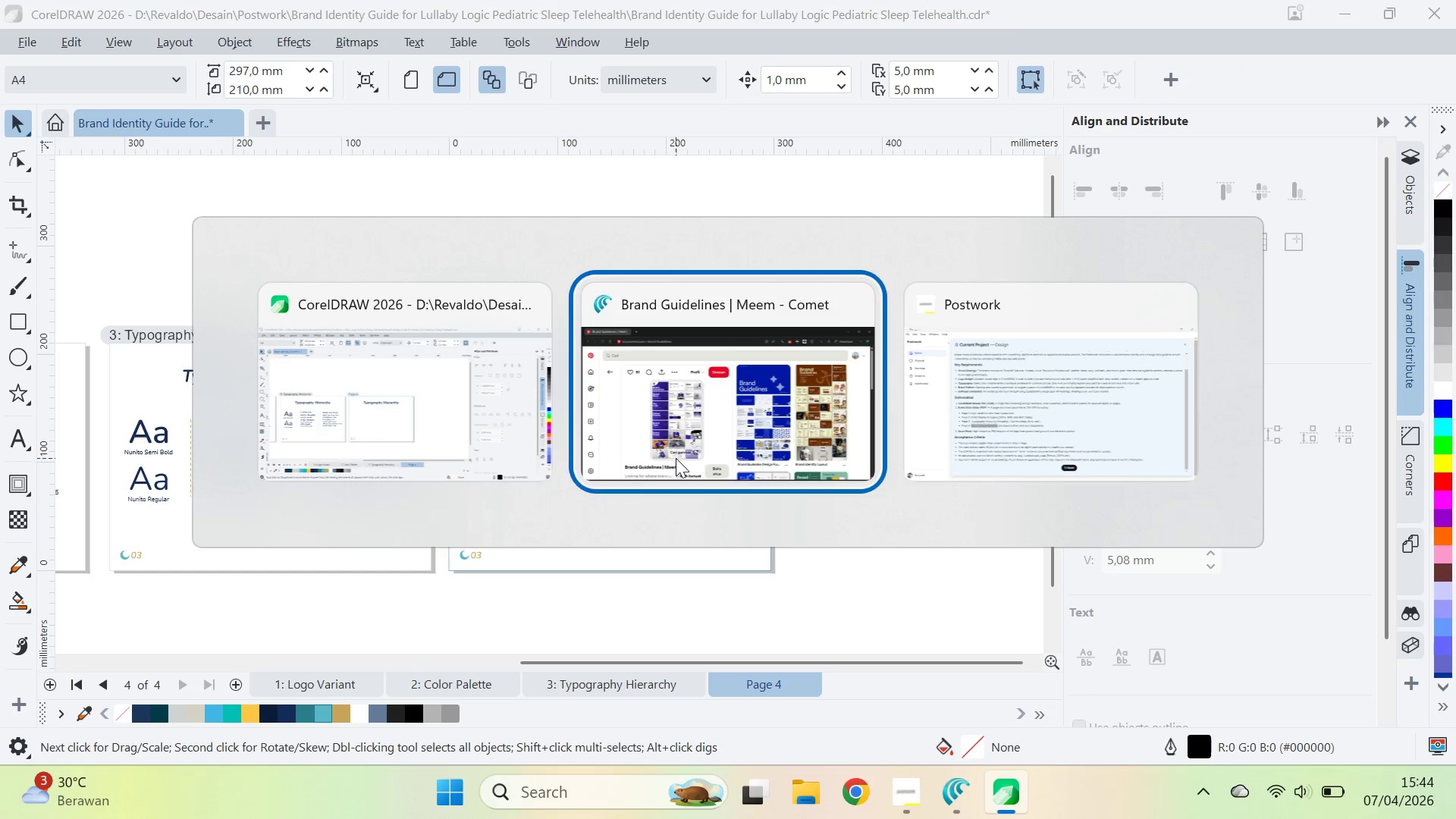 
key(Alt+Tab)